 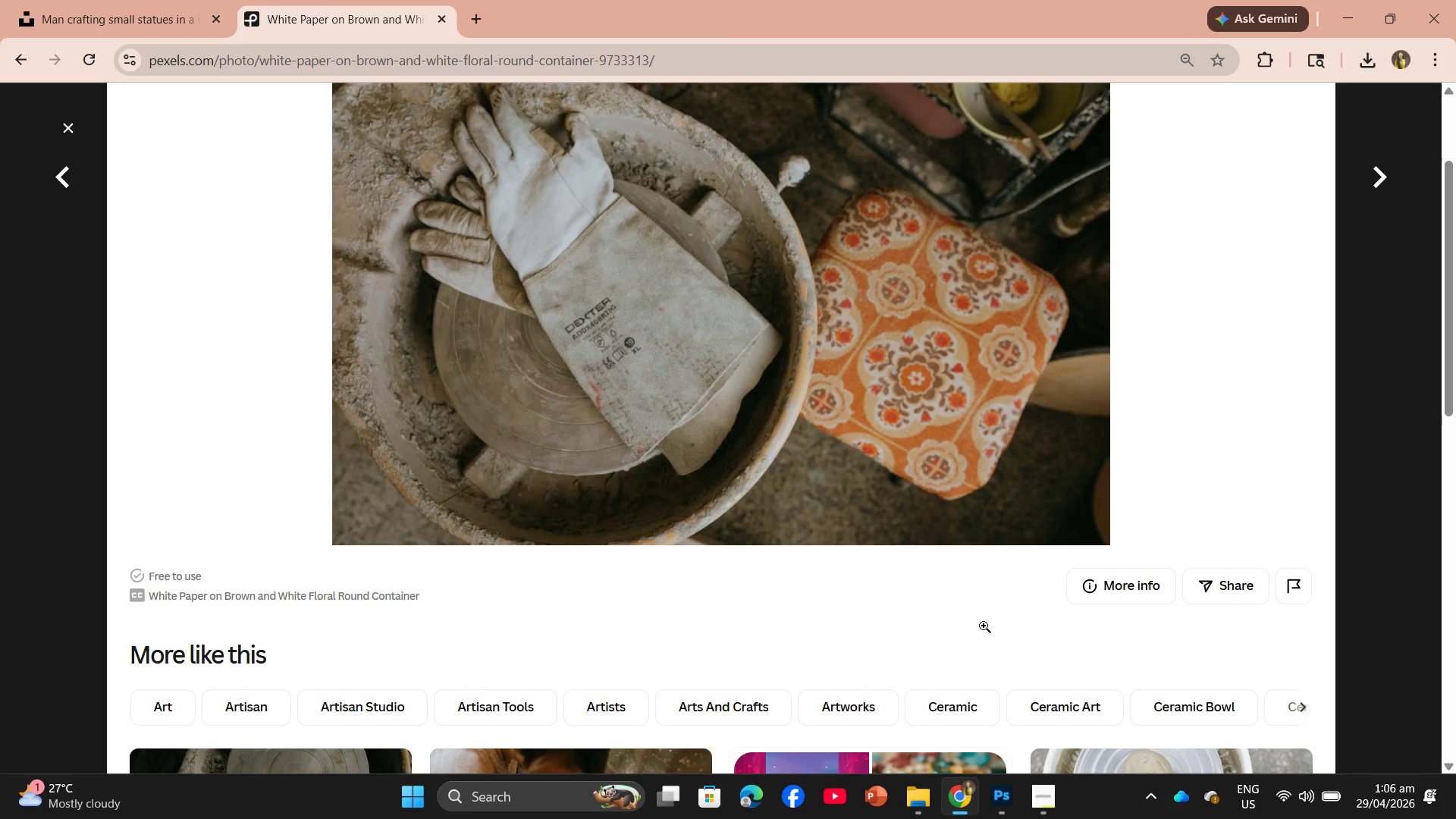 
scroll: coordinate [723, 450], scroll_direction: down, amount: 8.0
 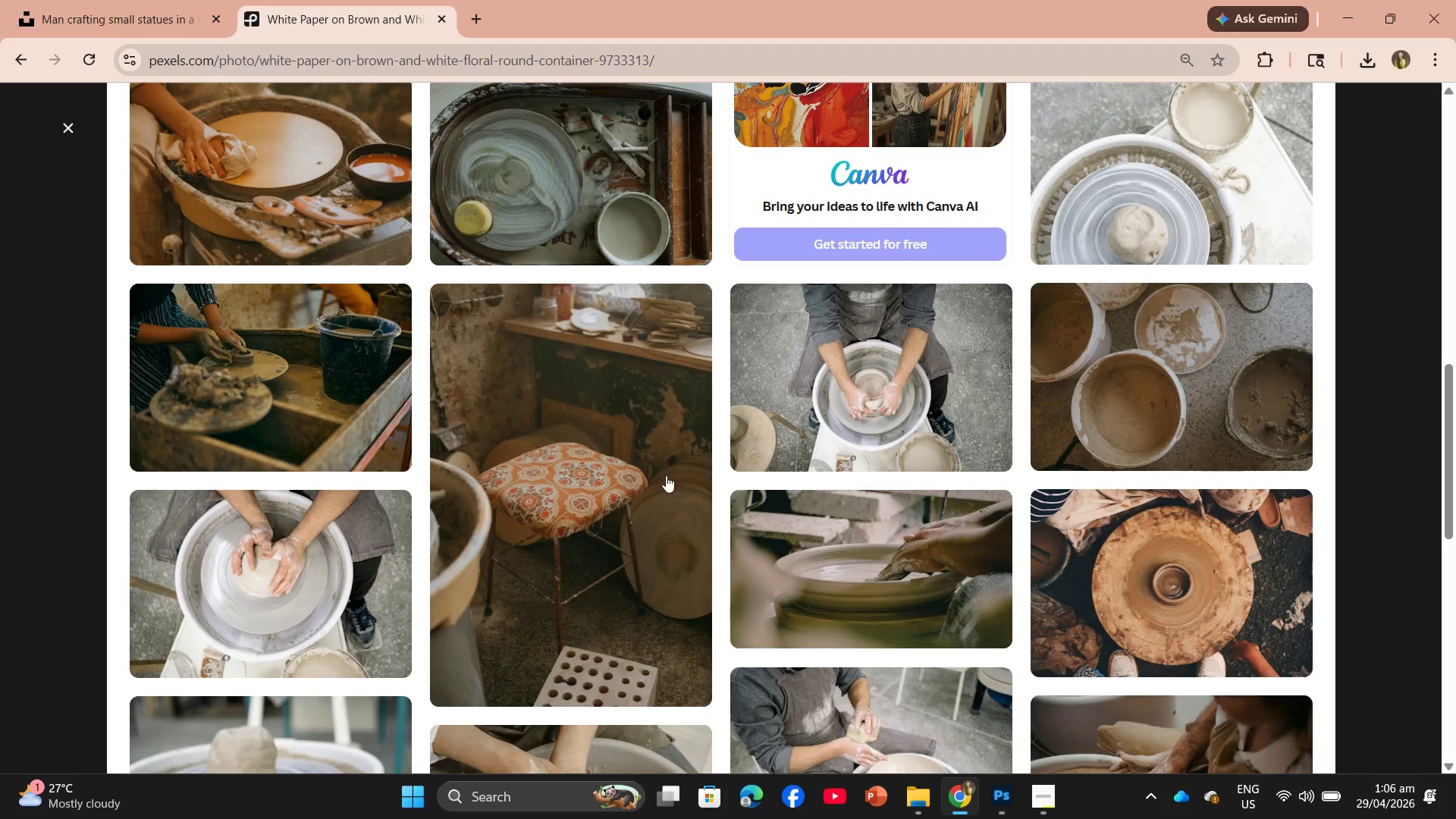 
left_click([598, 502])
 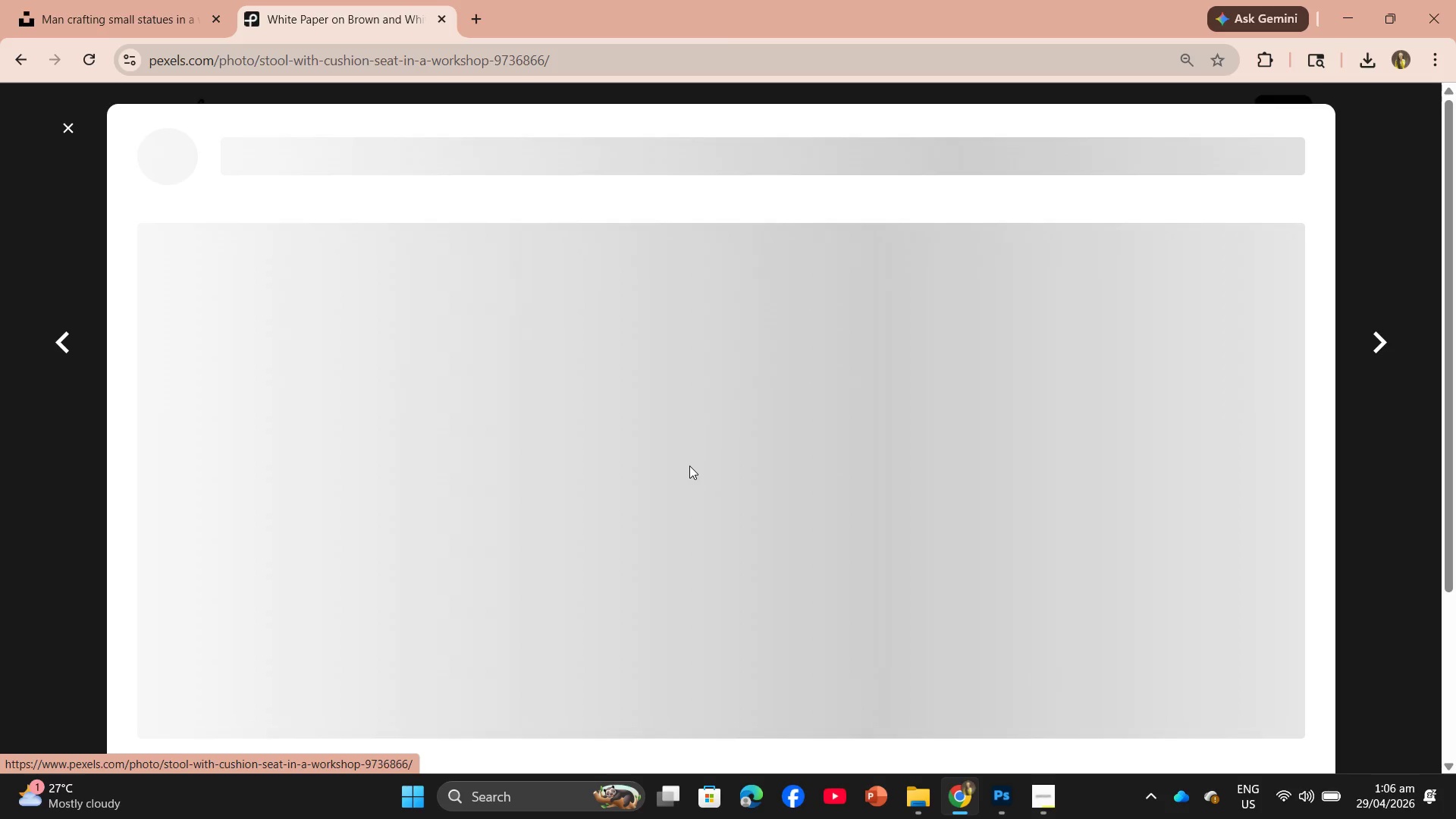 
scroll: coordinate [689, 466], scroll_direction: down, amount: 3.0
 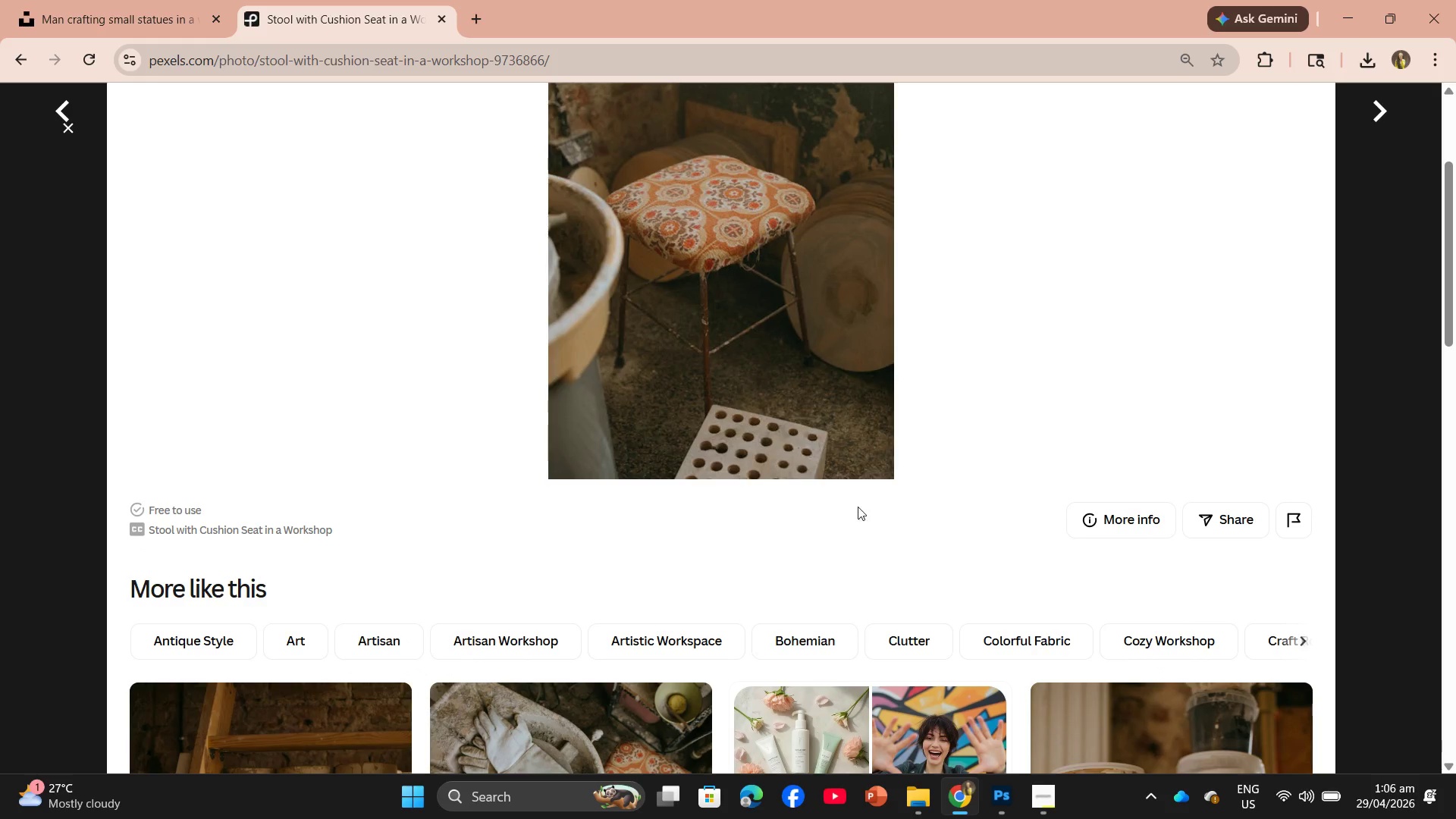 
scroll: coordinate [985, 372], scroll_direction: up, amount: 2.0
 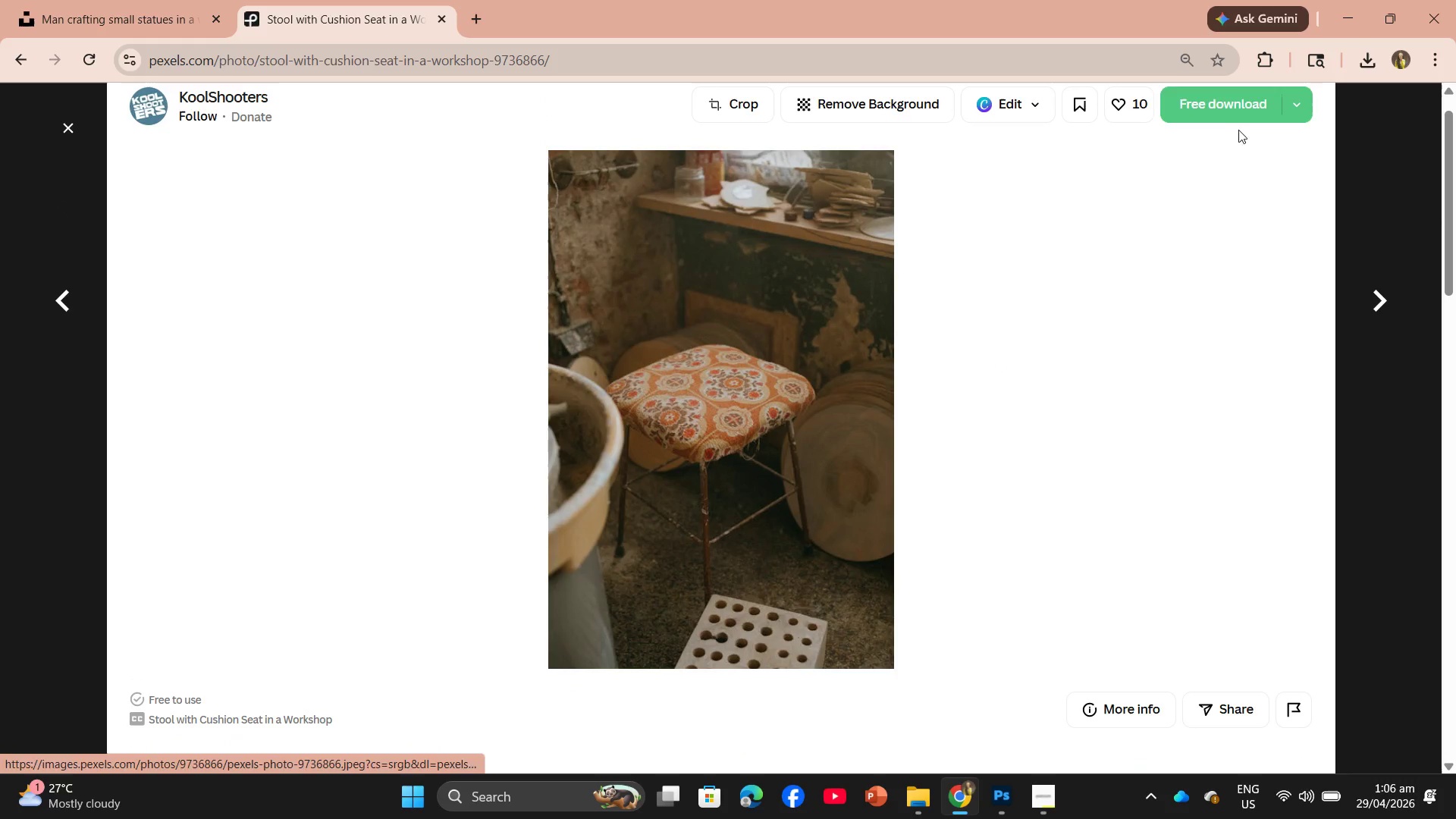 
left_click([1241, 111])
 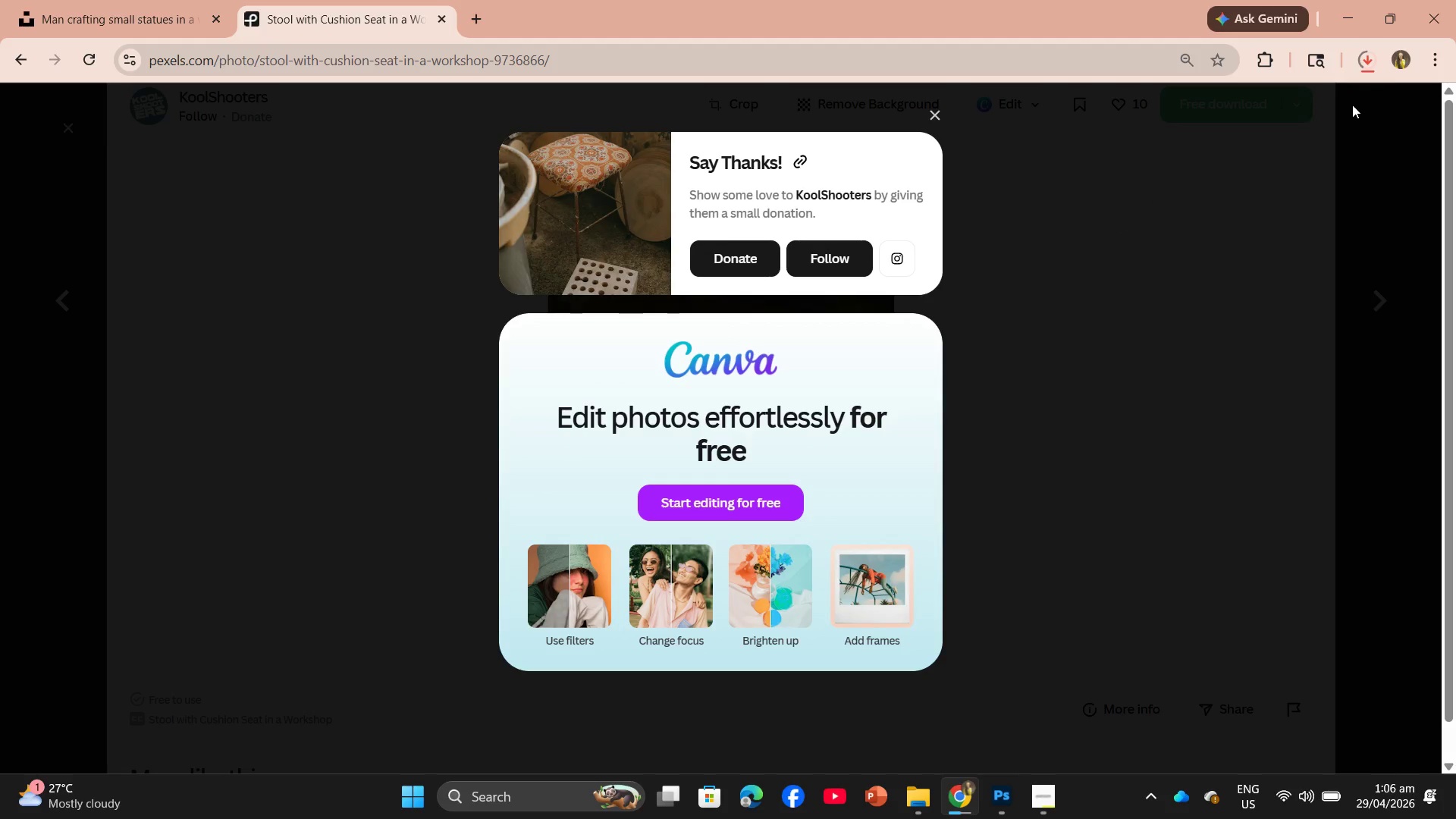 
left_click_drag(start_coordinate=[1233, 109], to_coordinate=[708, 465])
 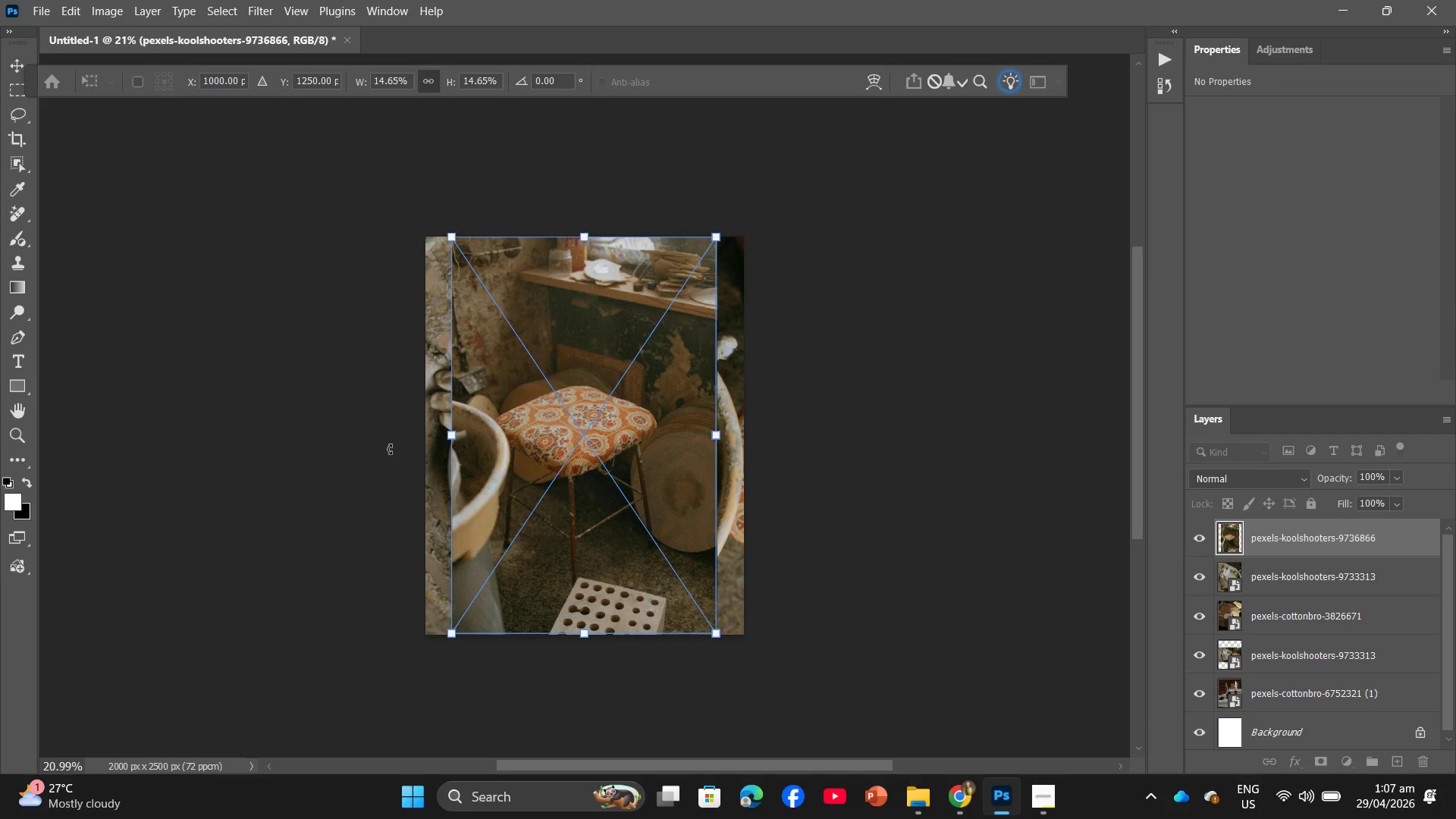 
wait(11.14)
 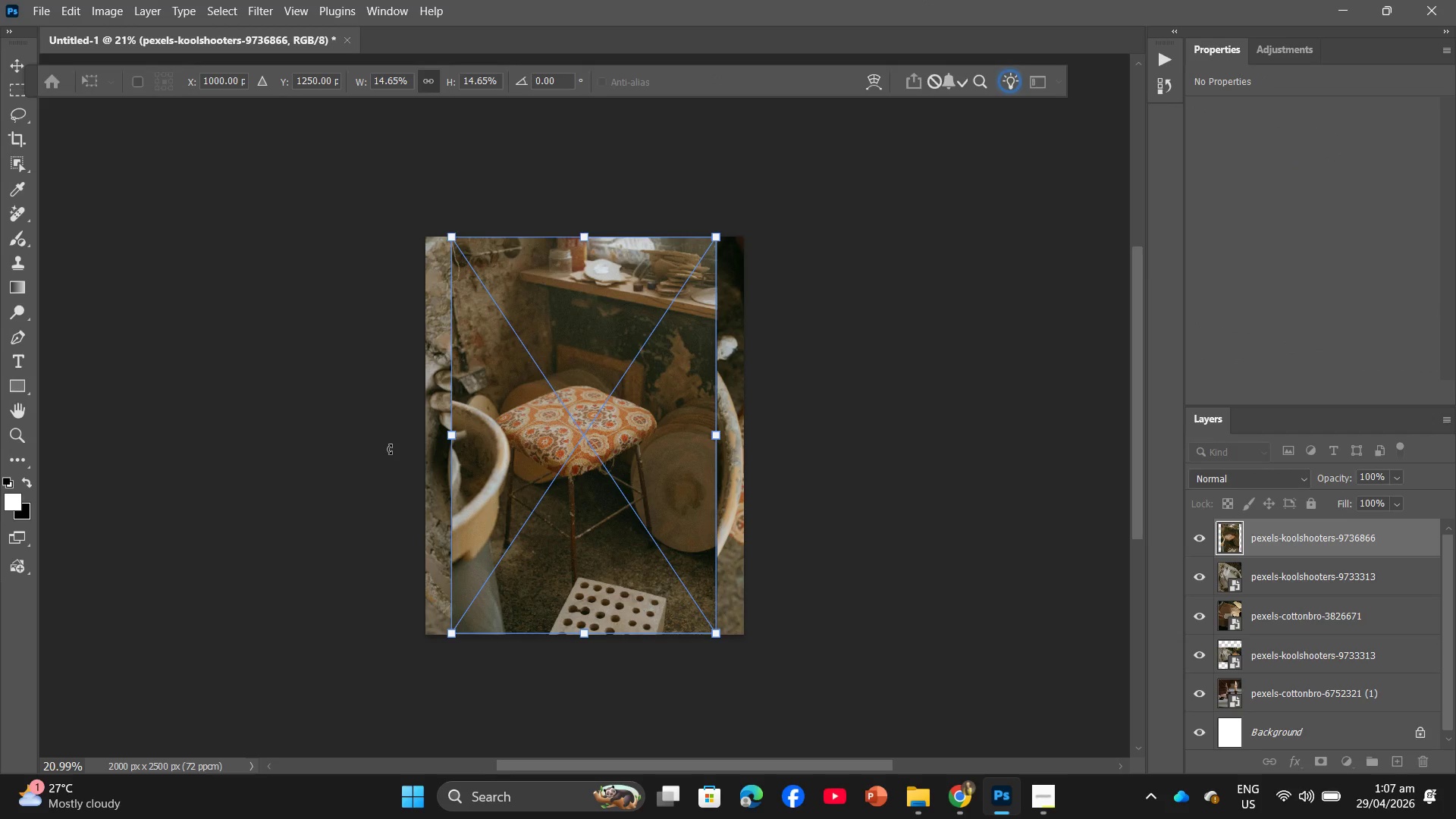 
left_click_drag(start_coordinate=[721, 434], to_coordinate=[747, 426])
 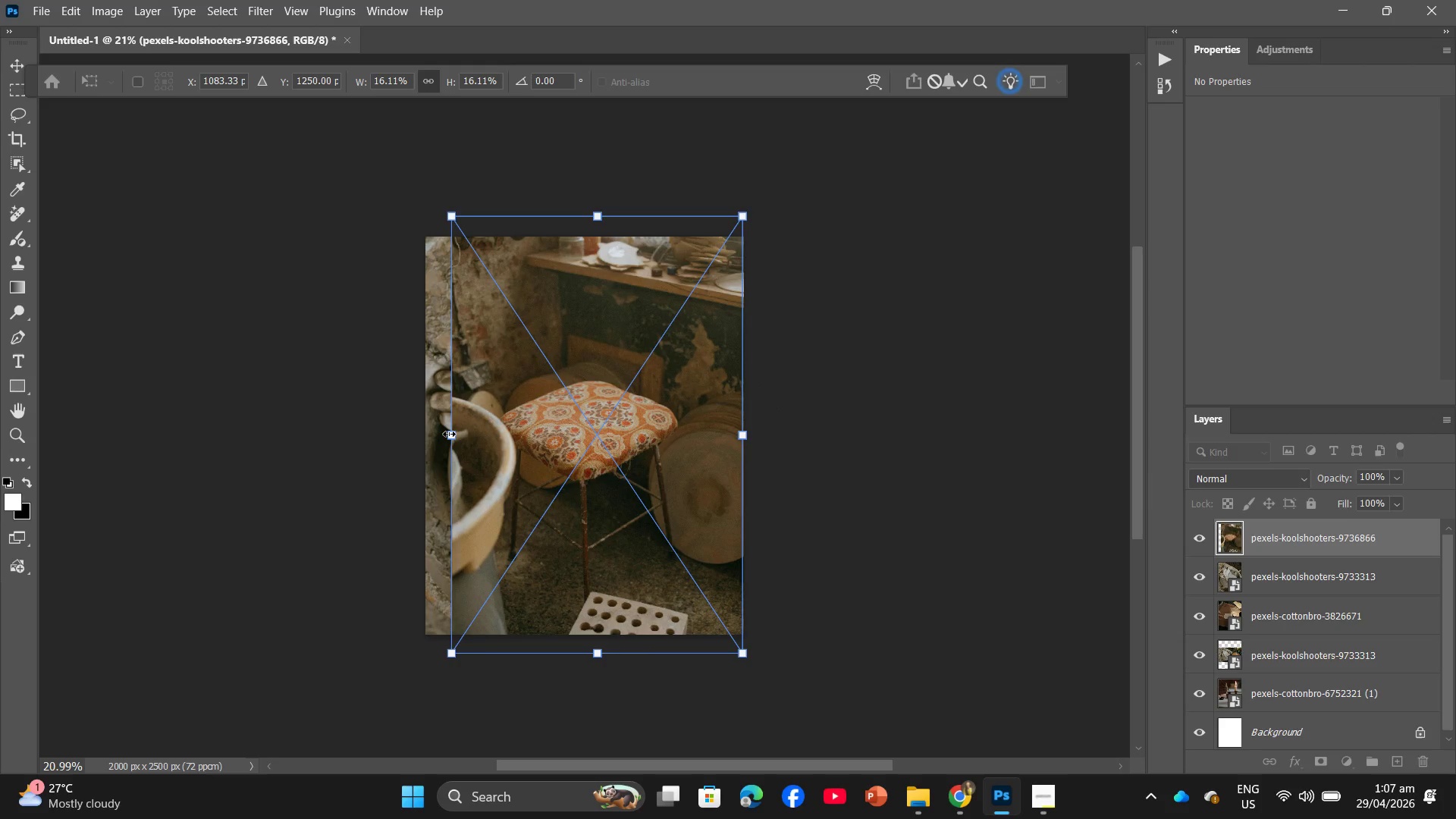 
left_click_drag(start_coordinate=[450, 434], to_coordinate=[420, 453])
 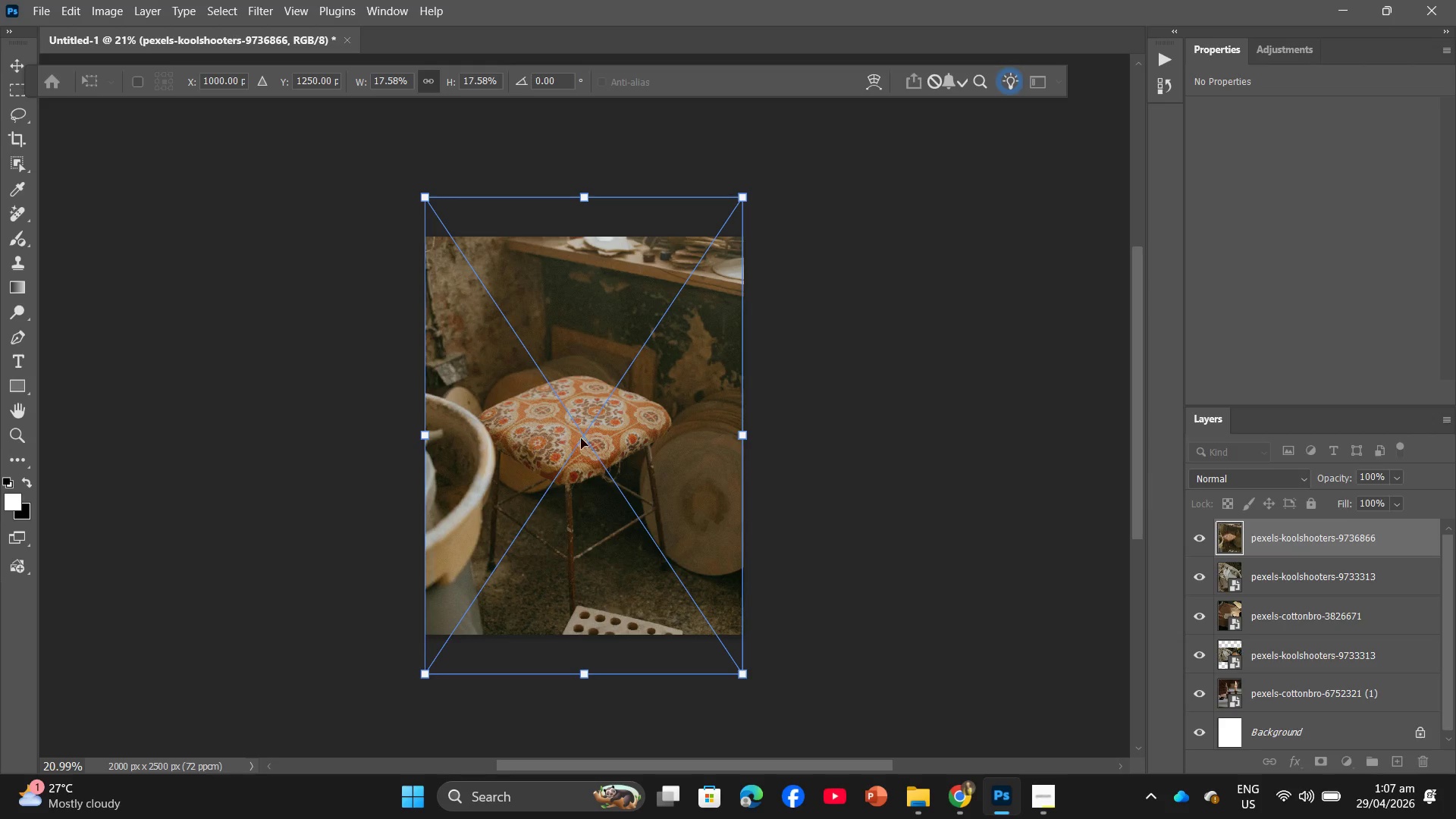 
left_click_drag(start_coordinate=[581, 438], to_coordinate=[585, 468])
 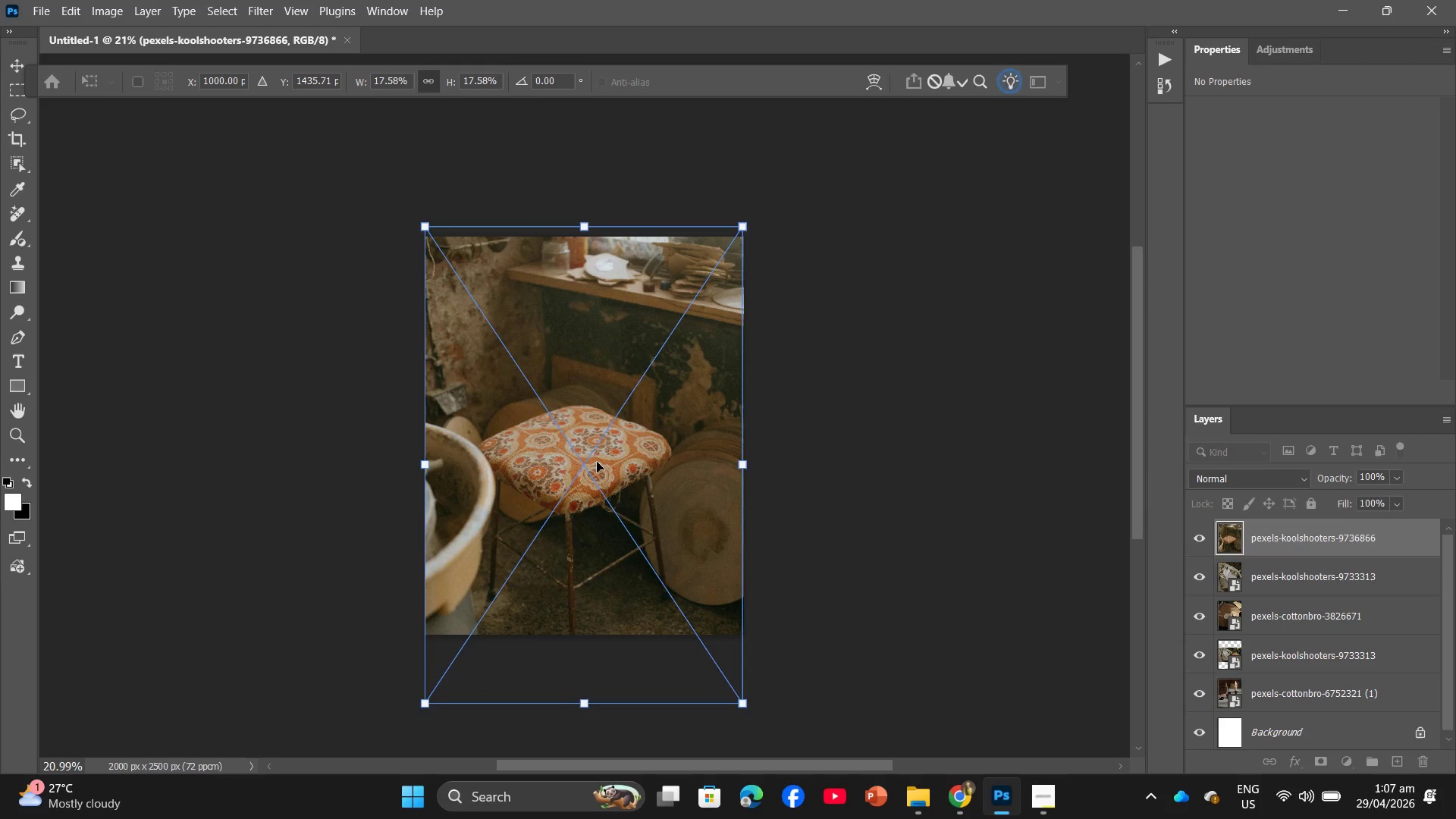 
key(Enter)
 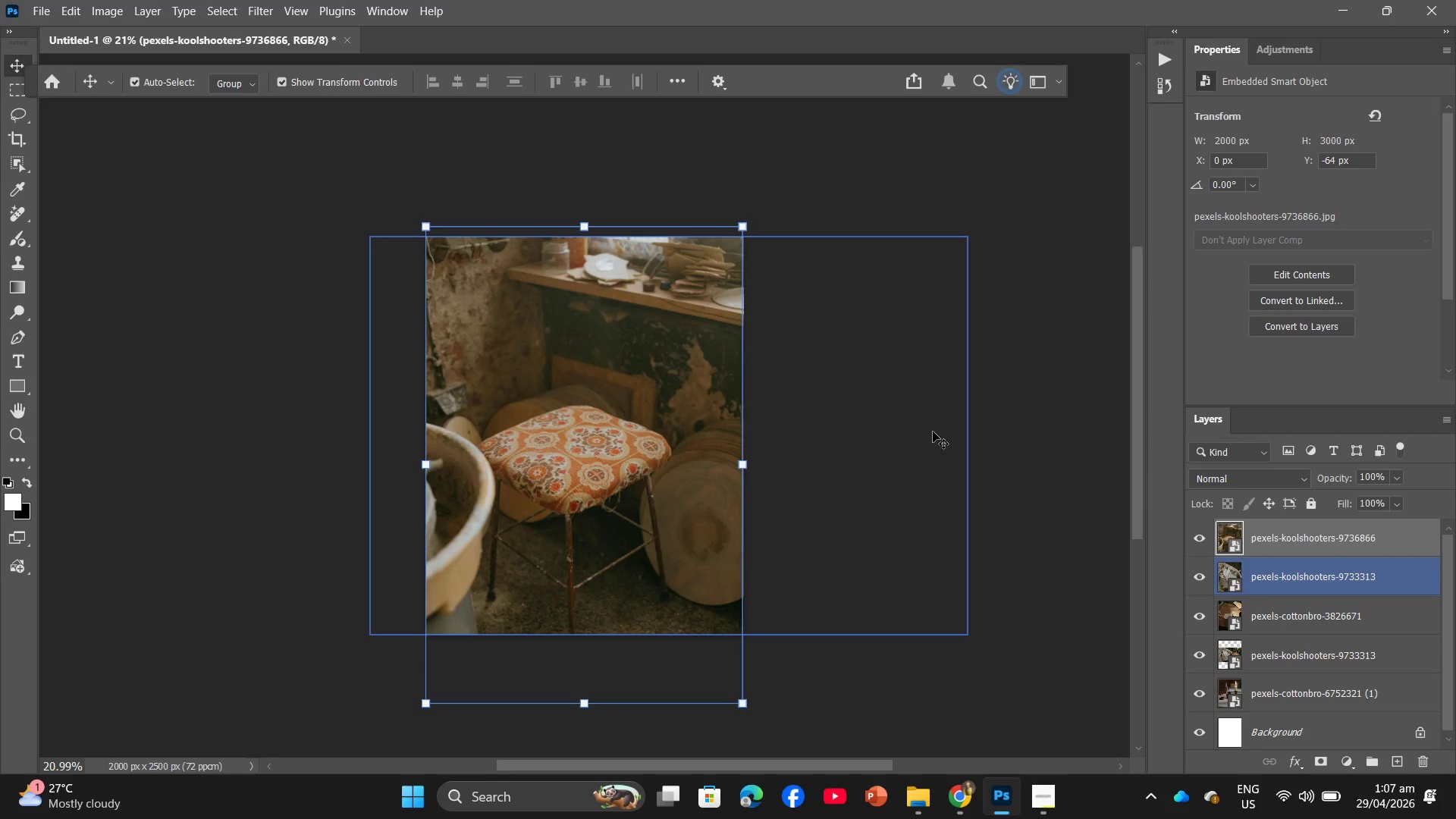 
left_click([1144, 394])
 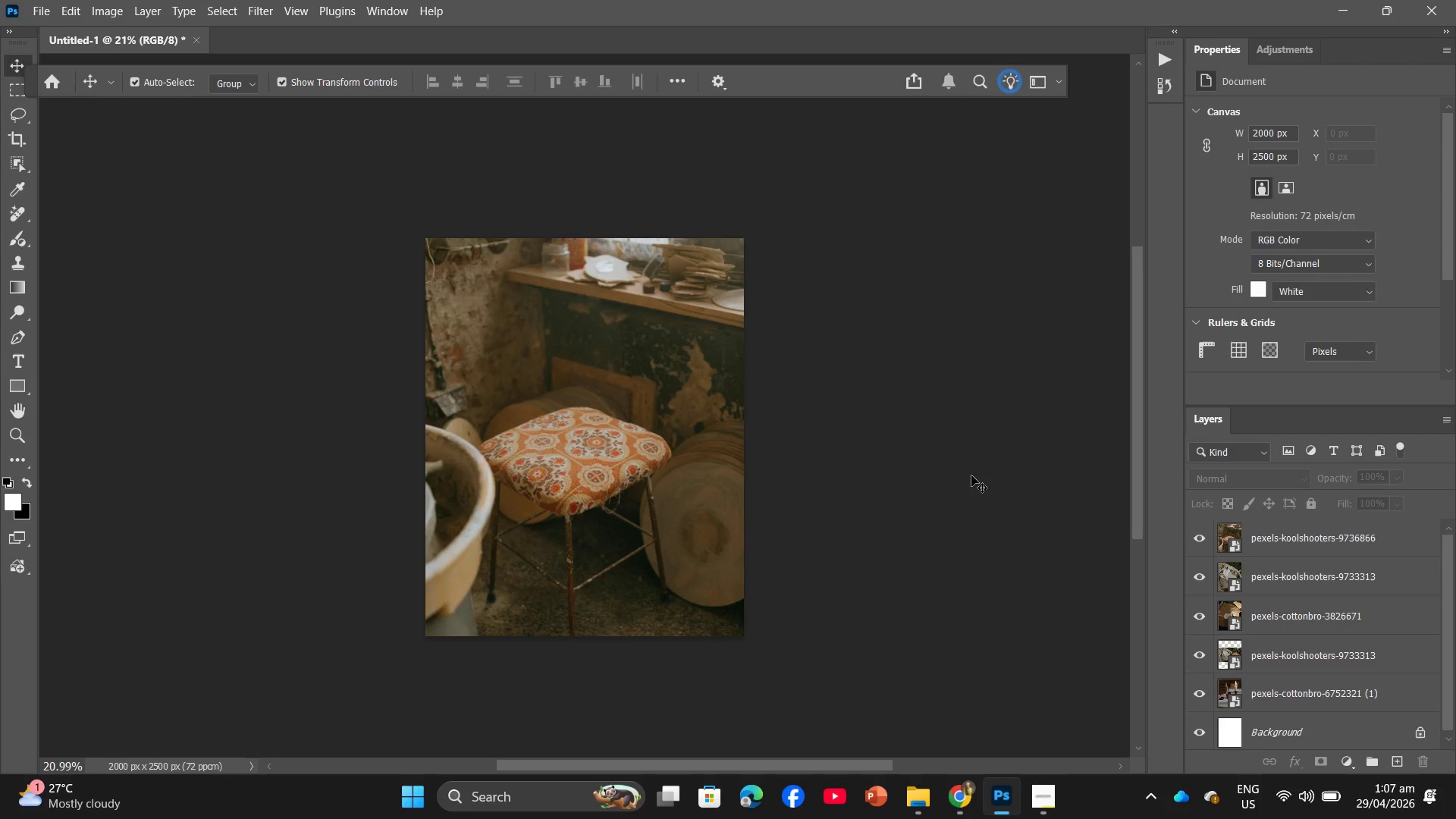 
hold_key(key=ControlLeft, duration=0.52)
 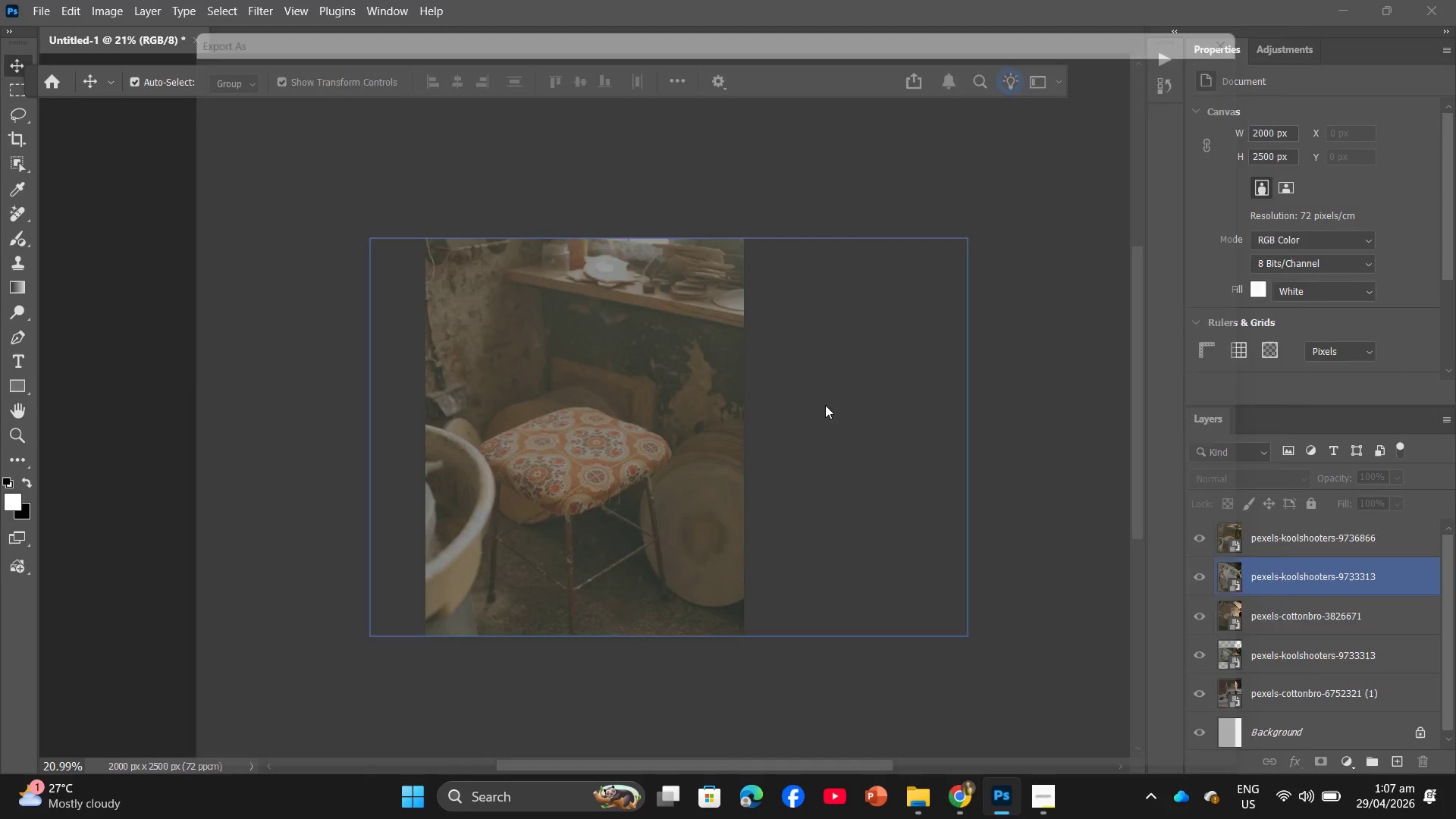 
hold_key(key=AltLeft, duration=0.48)